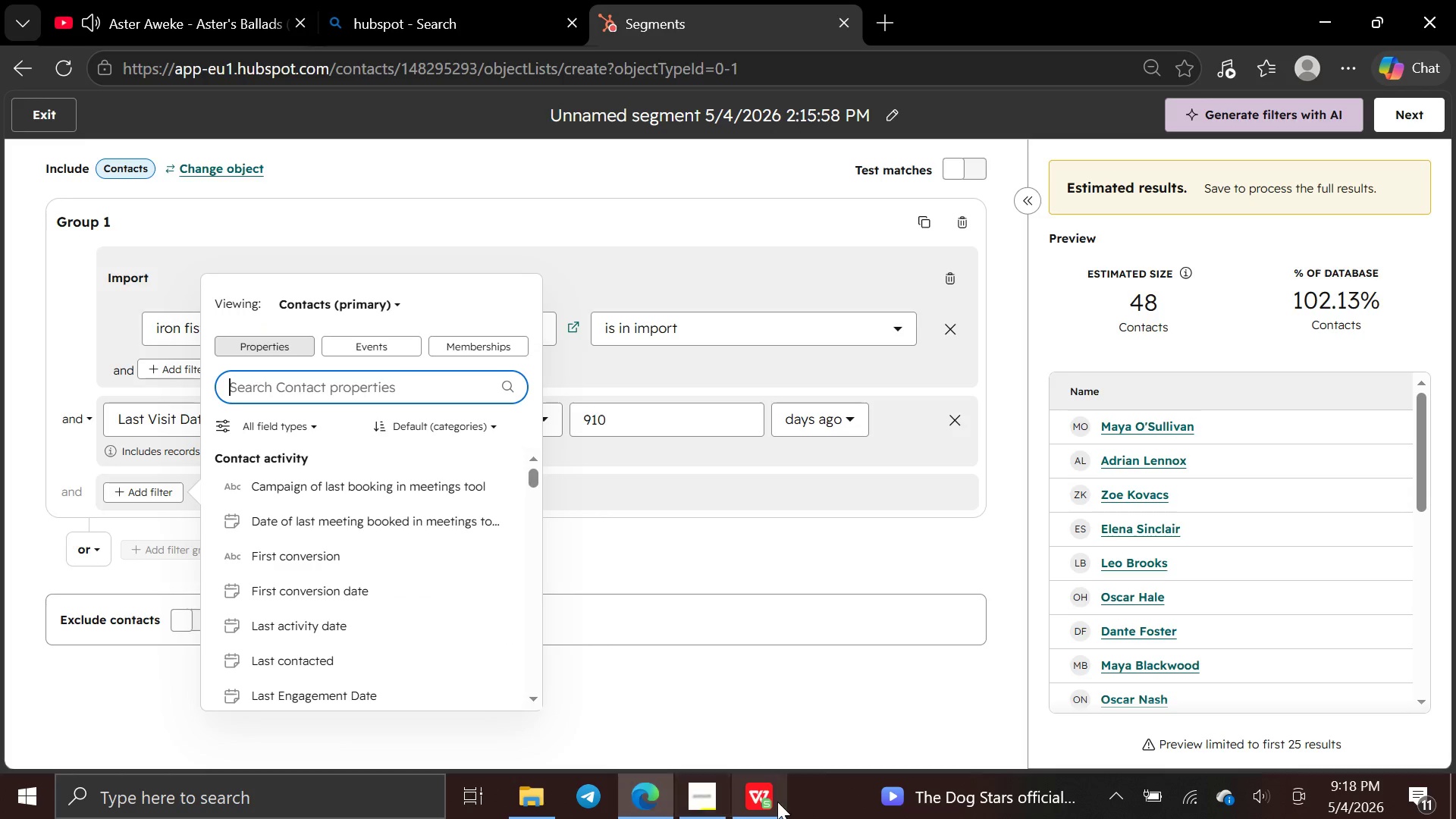 
left_click([745, 789])
 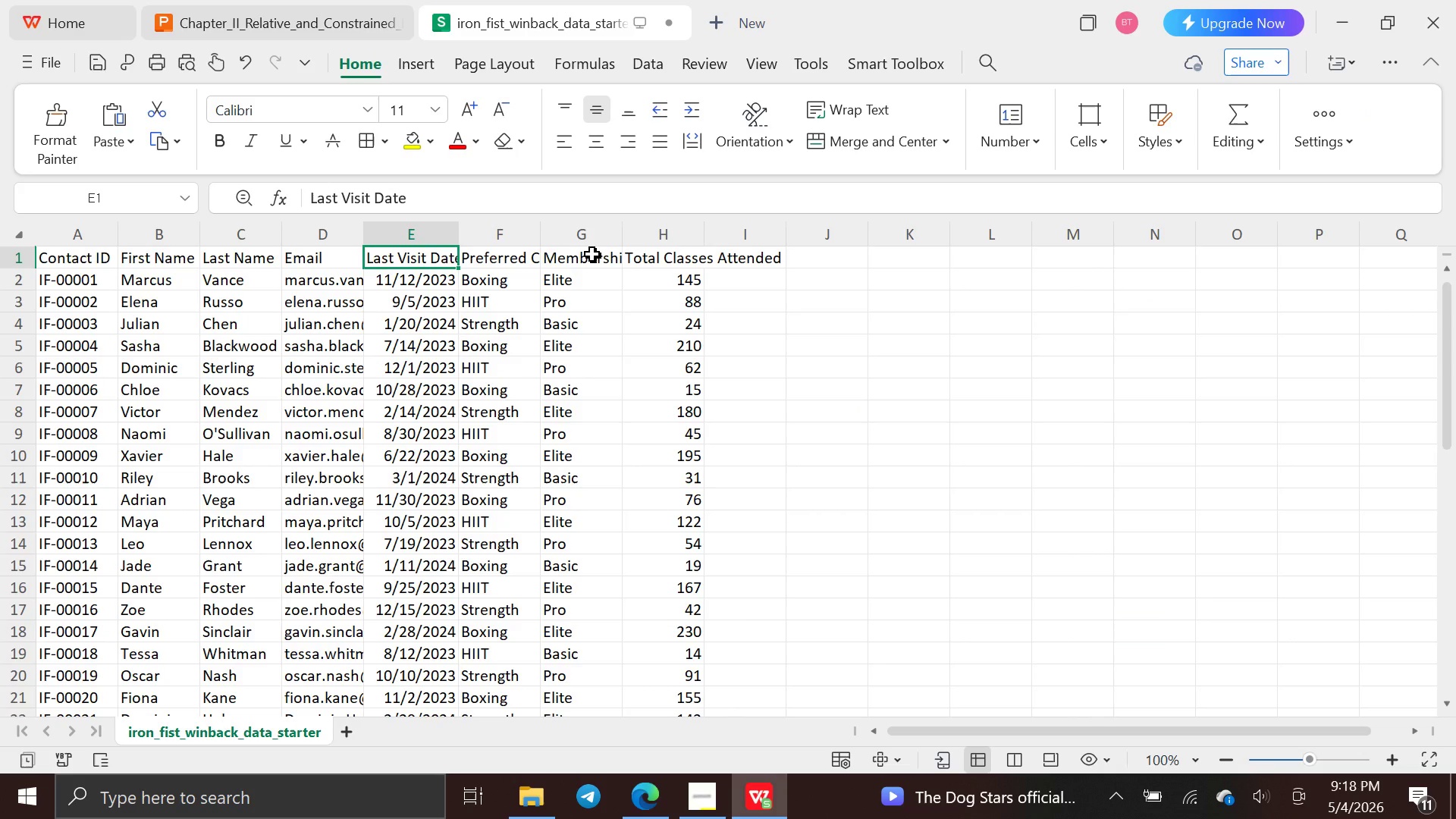 
left_click([592, 254])